 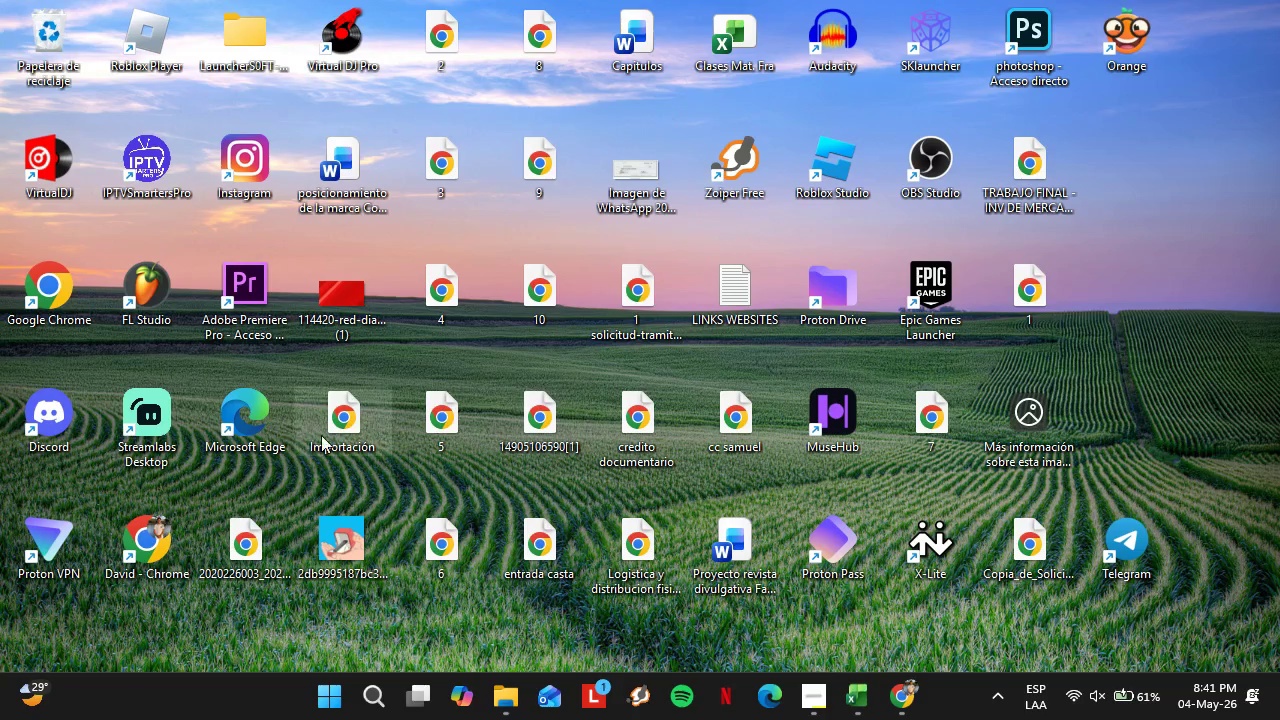 
double_click([124, 538])
 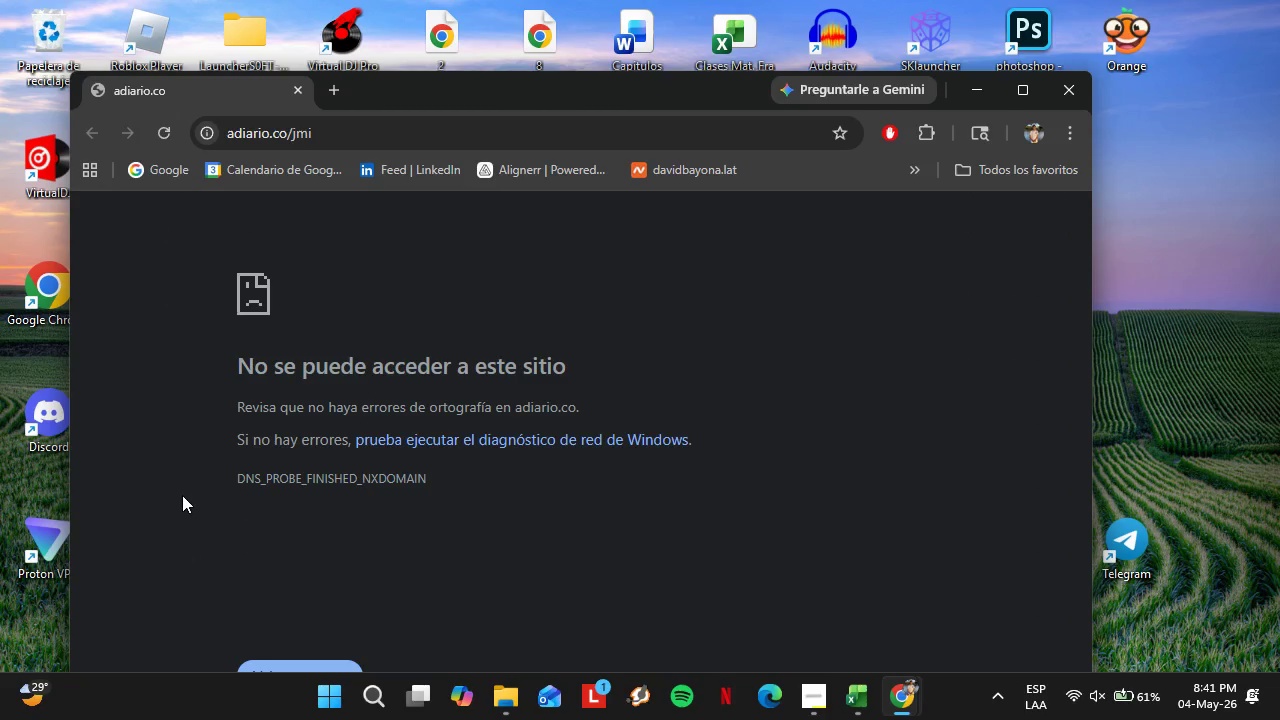 
left_click([273, 134])
 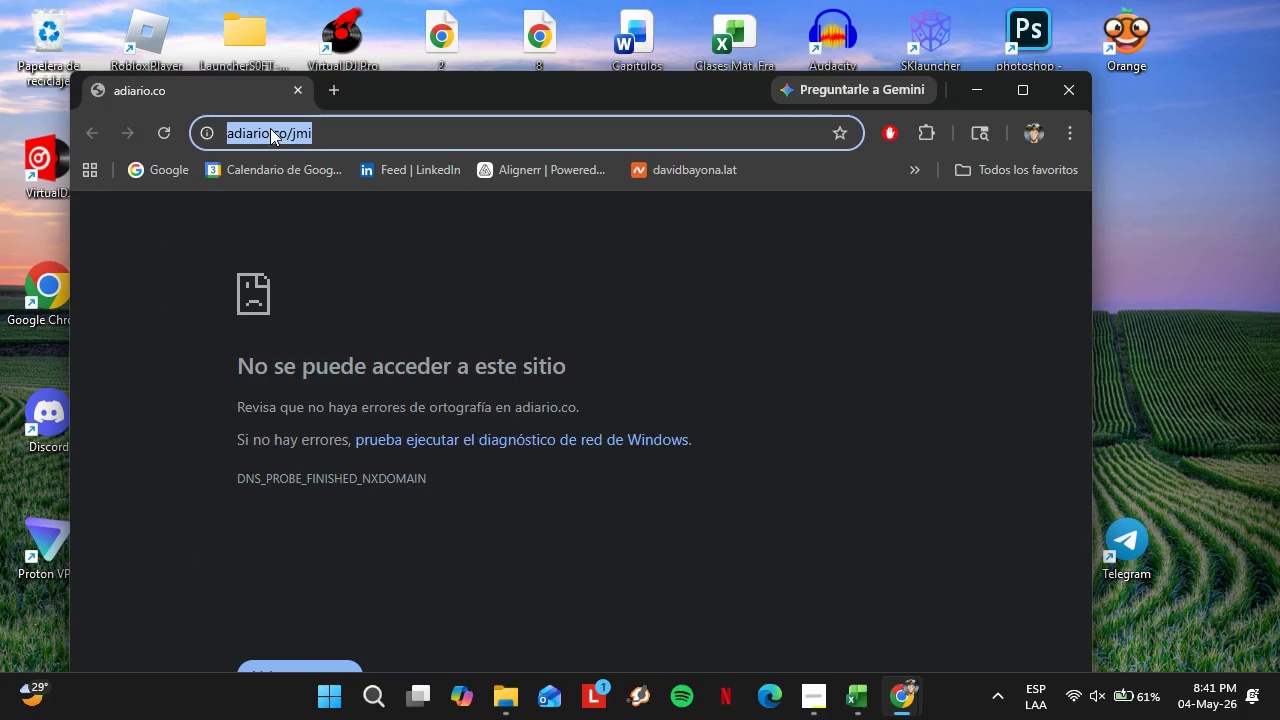 
type(docs)
 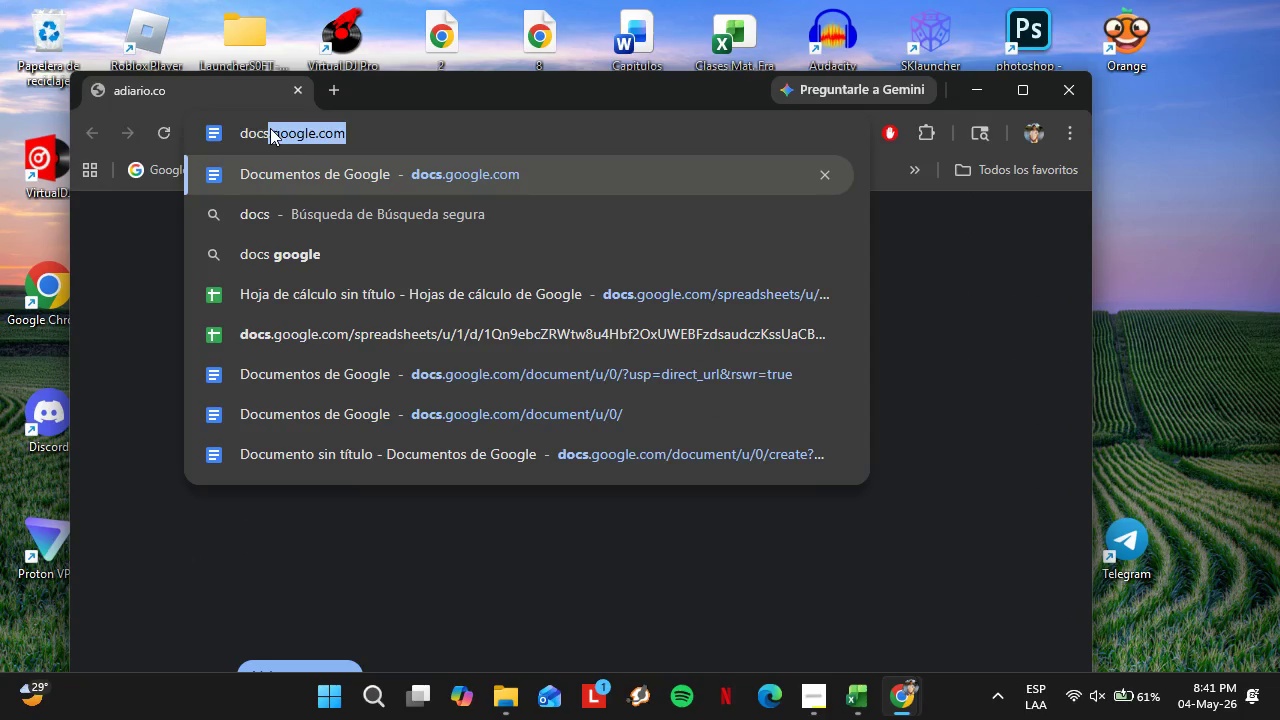 
key(ArrowRight)
 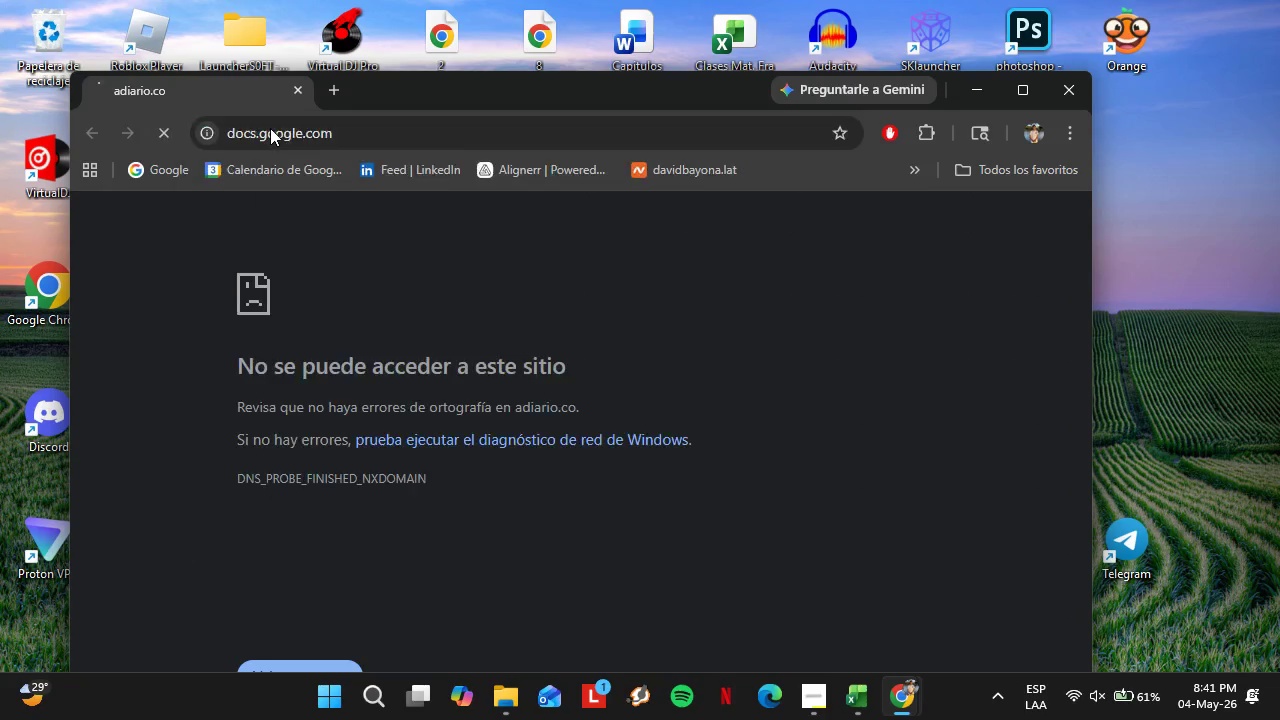 
key(Enter)
 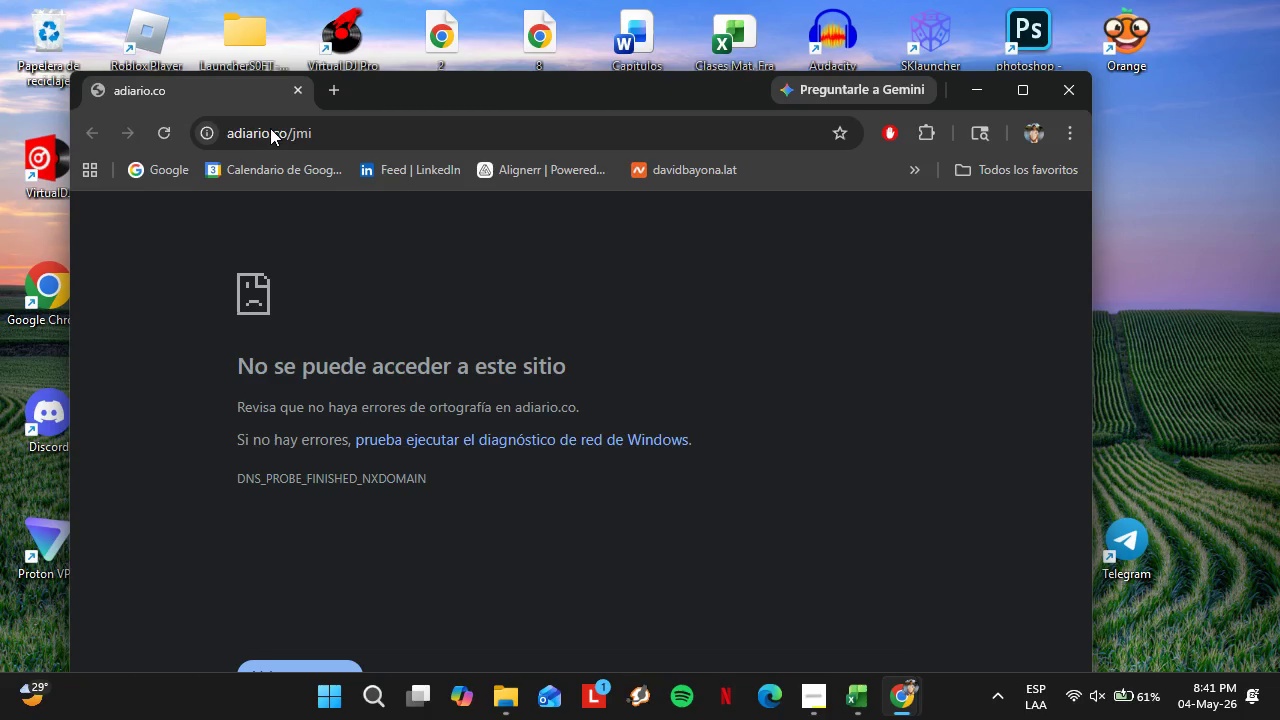 
wait(10.72)
 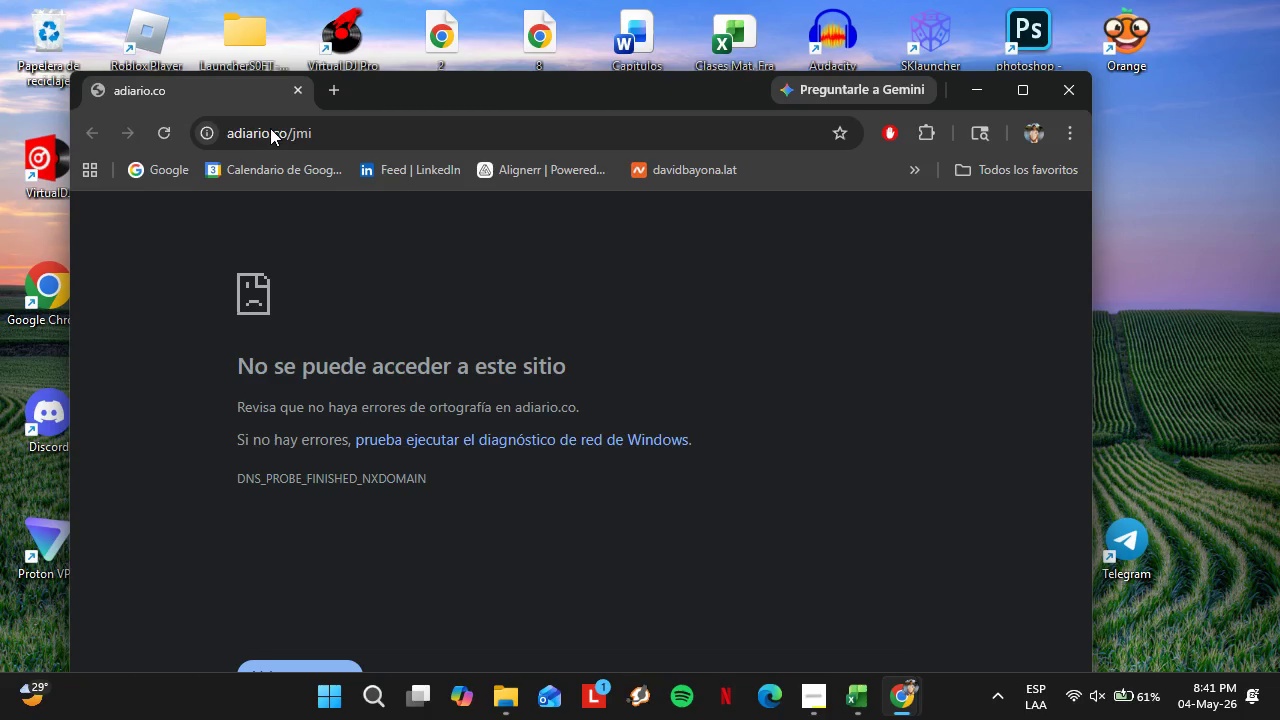 
left_click([1013, 93])
 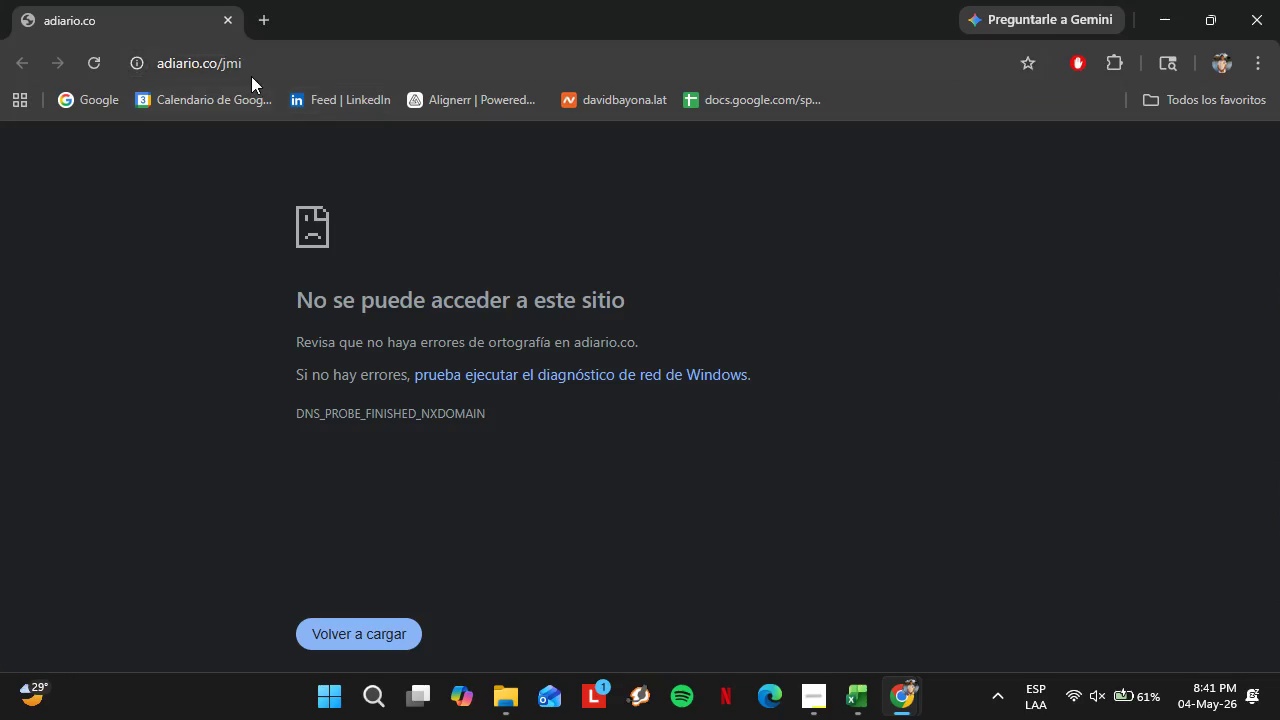 
left_click([245, 71])
 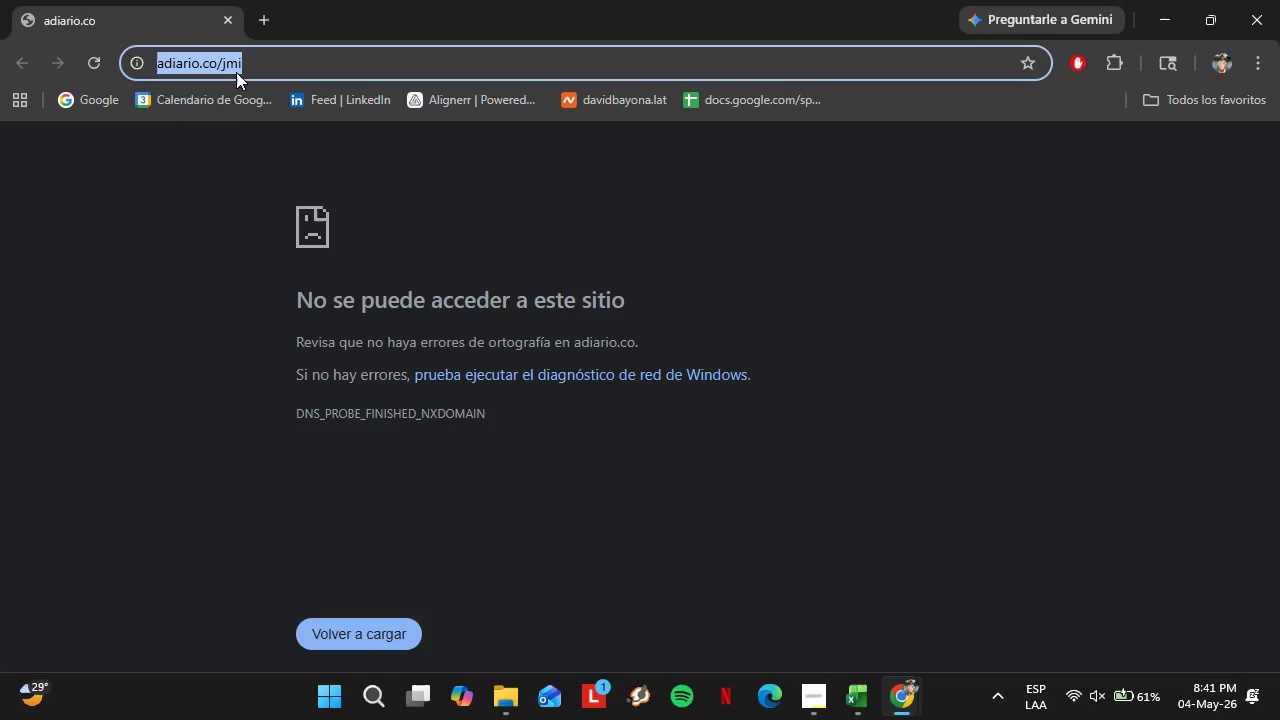 
type(docs)
 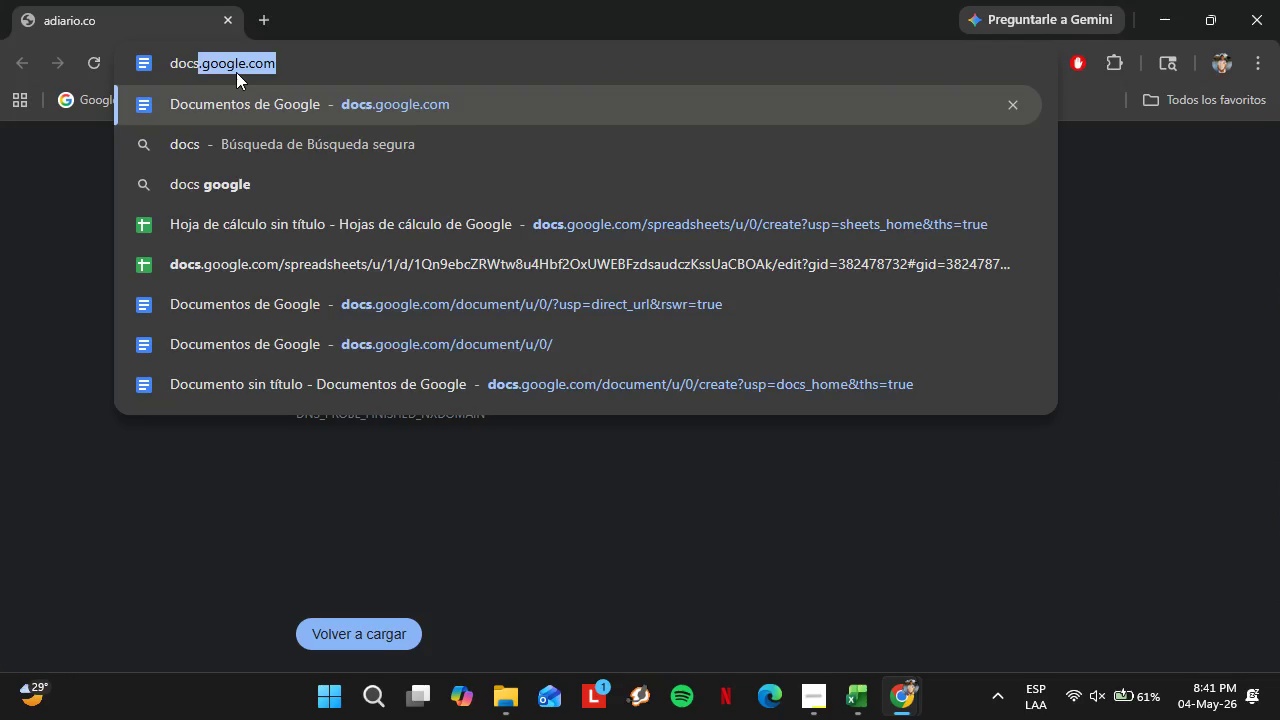 
key(ArrowRight)
 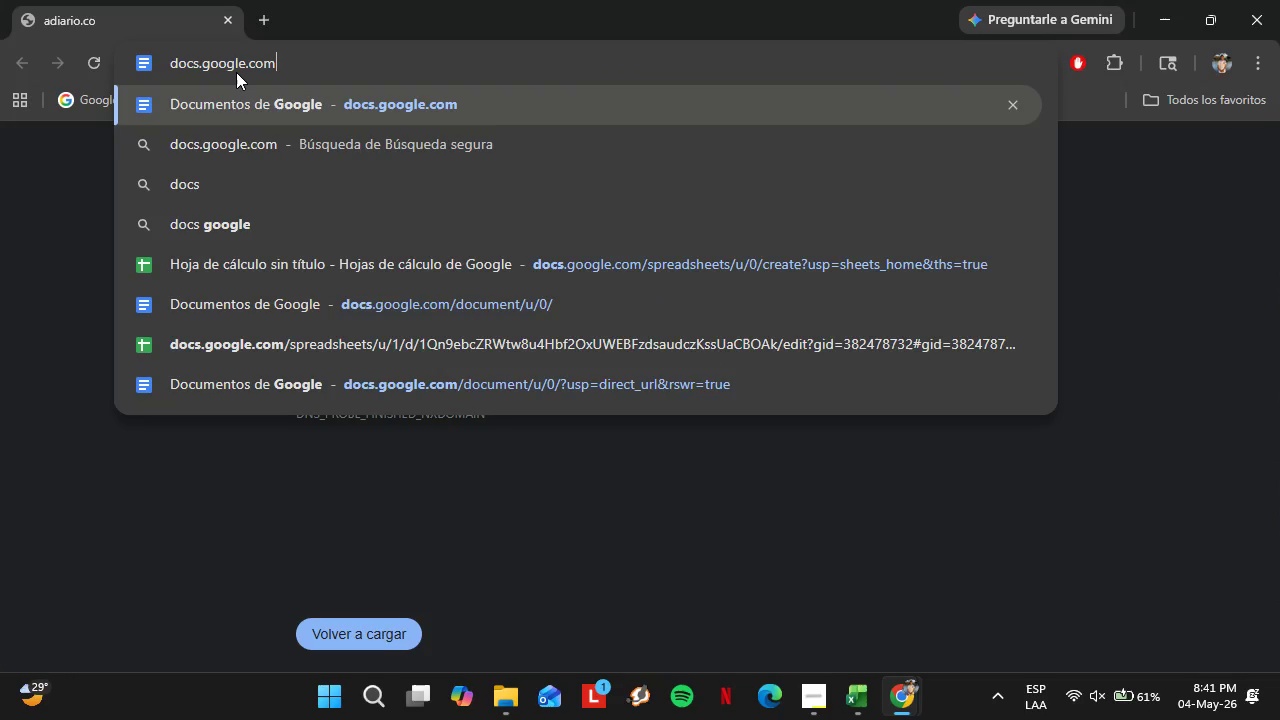 
key(Enter)
 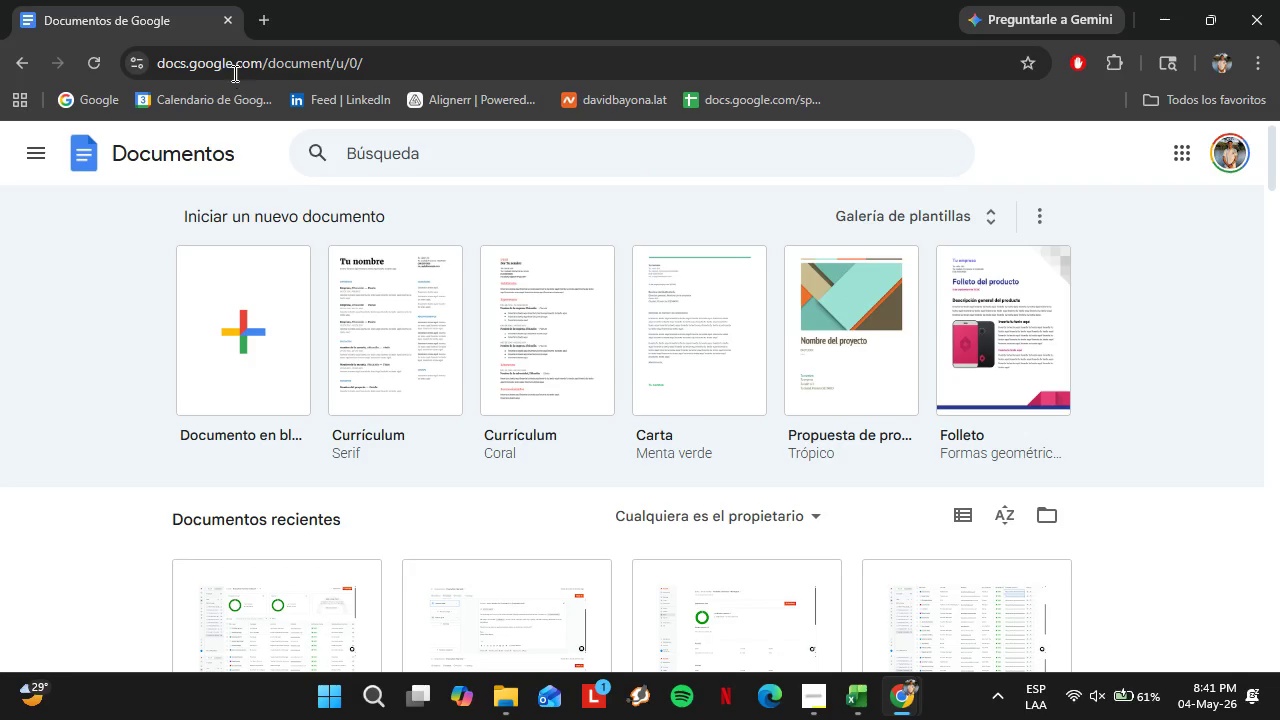 
left_click([250, 333])
 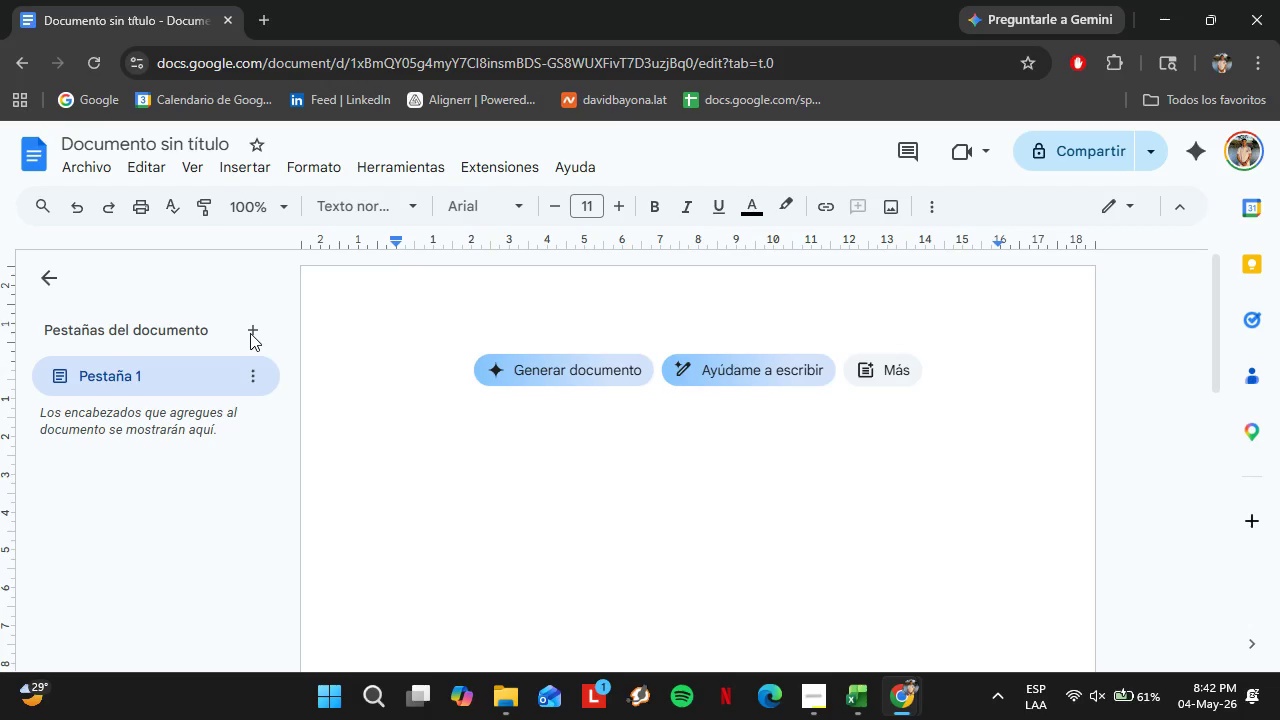 
wait(23.83)
 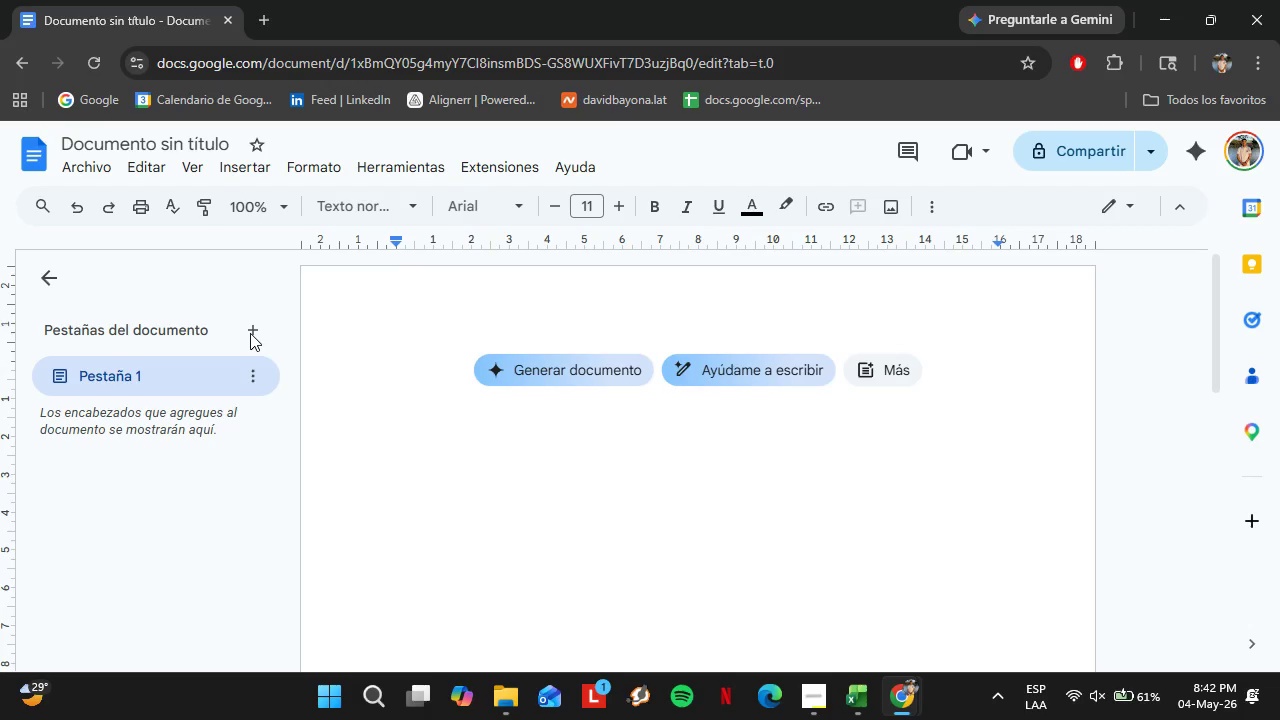 
left_click([243, 162])
 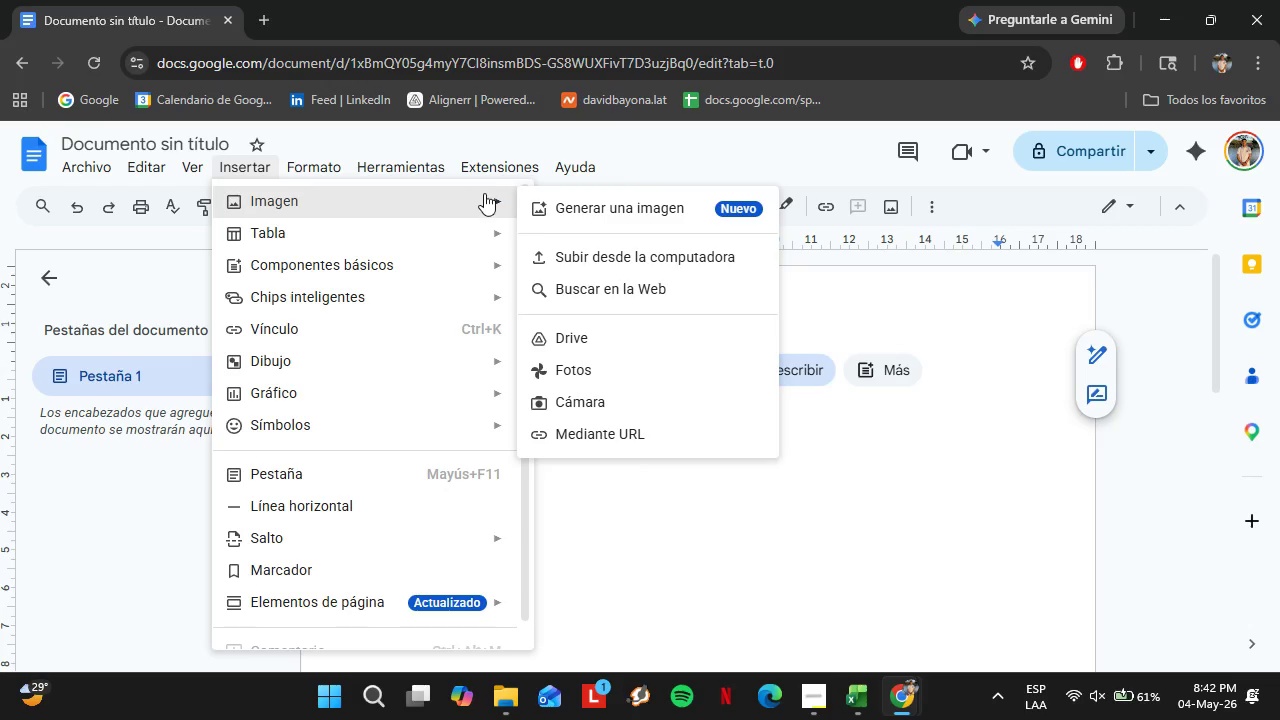 
left_click([615, 248])
 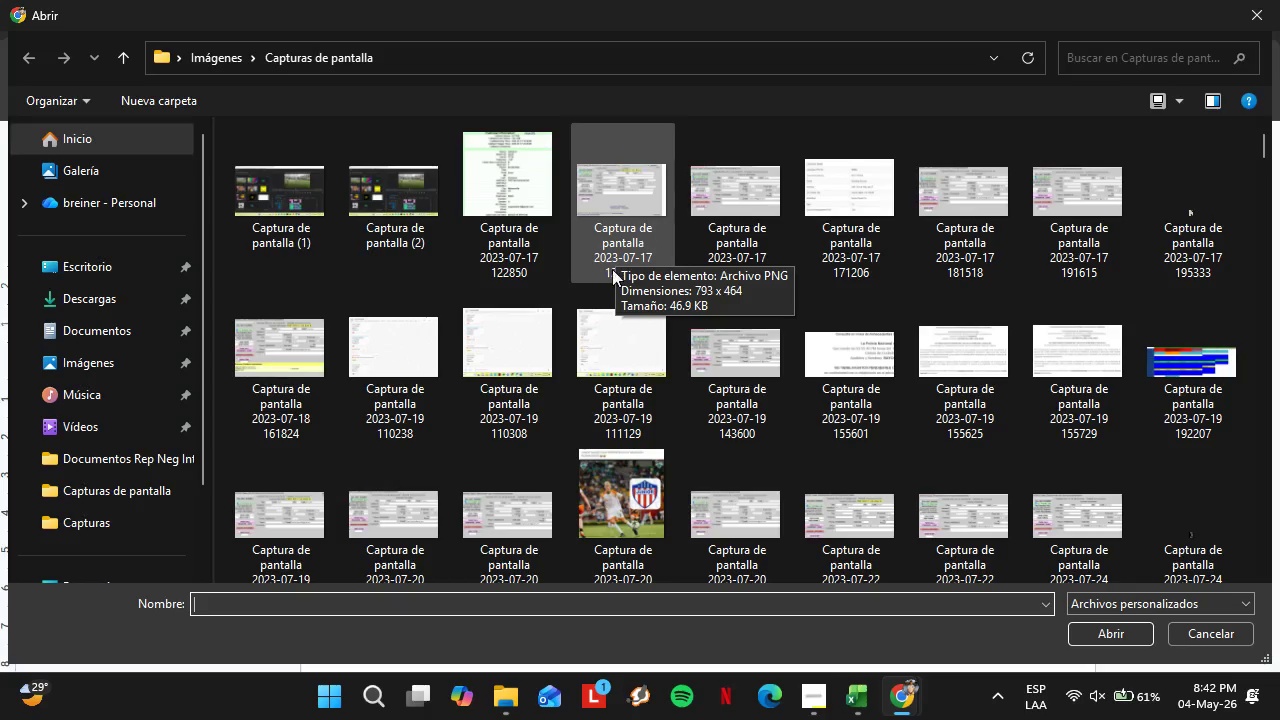 
wait(5.49)
 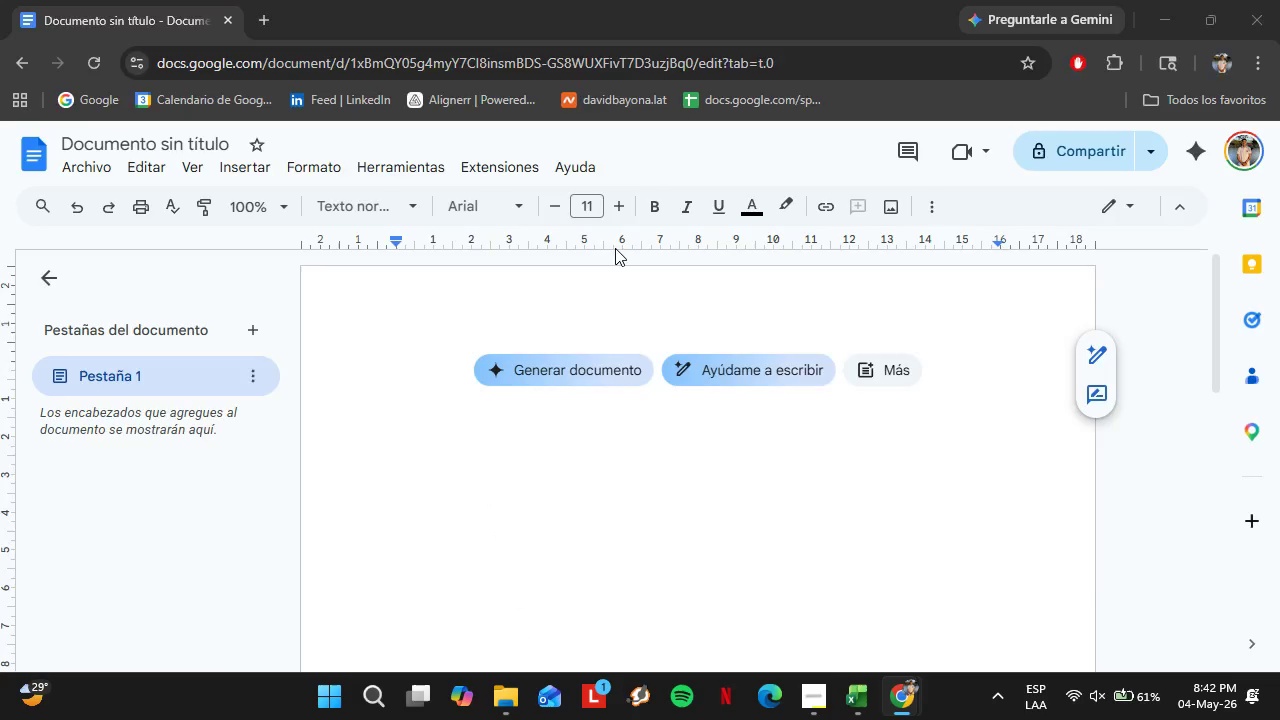 
left_click_drag(start_coordinate=[1267, 148], to_coordinate=[1279, 569])
 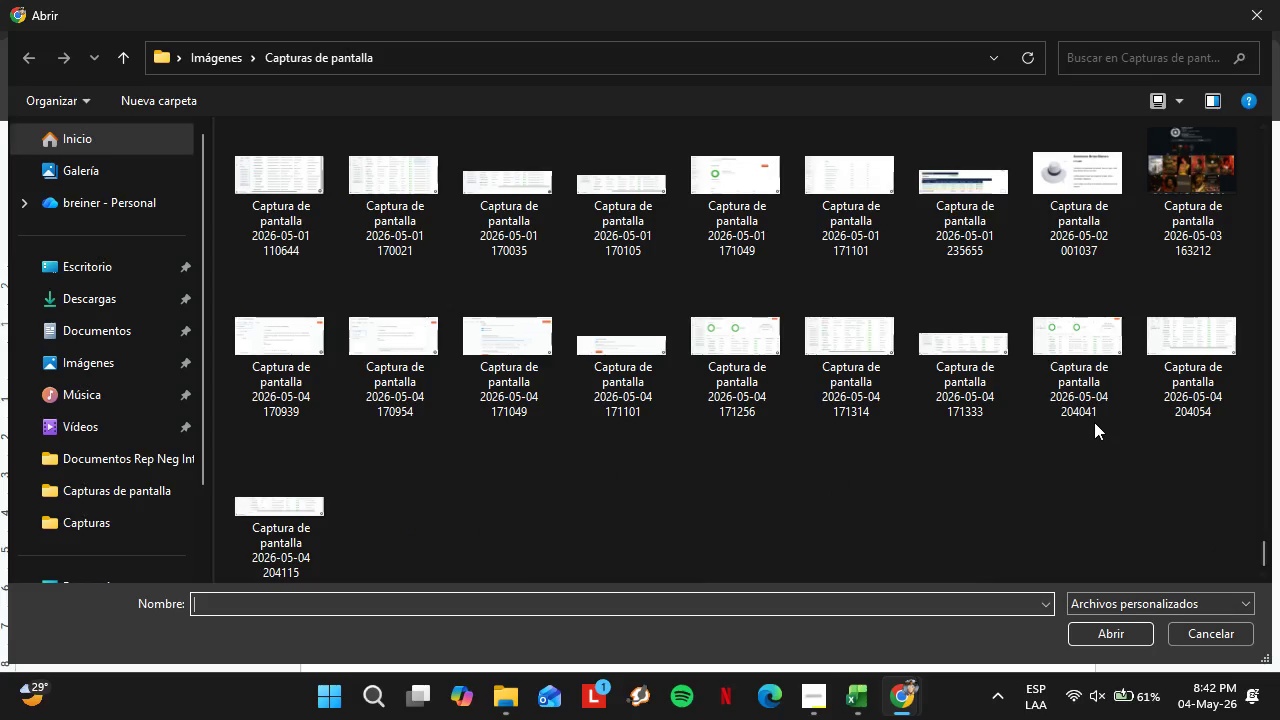 
hold_key(key=ControlLeft, duration=1.75)
double_click([1175, 349])
 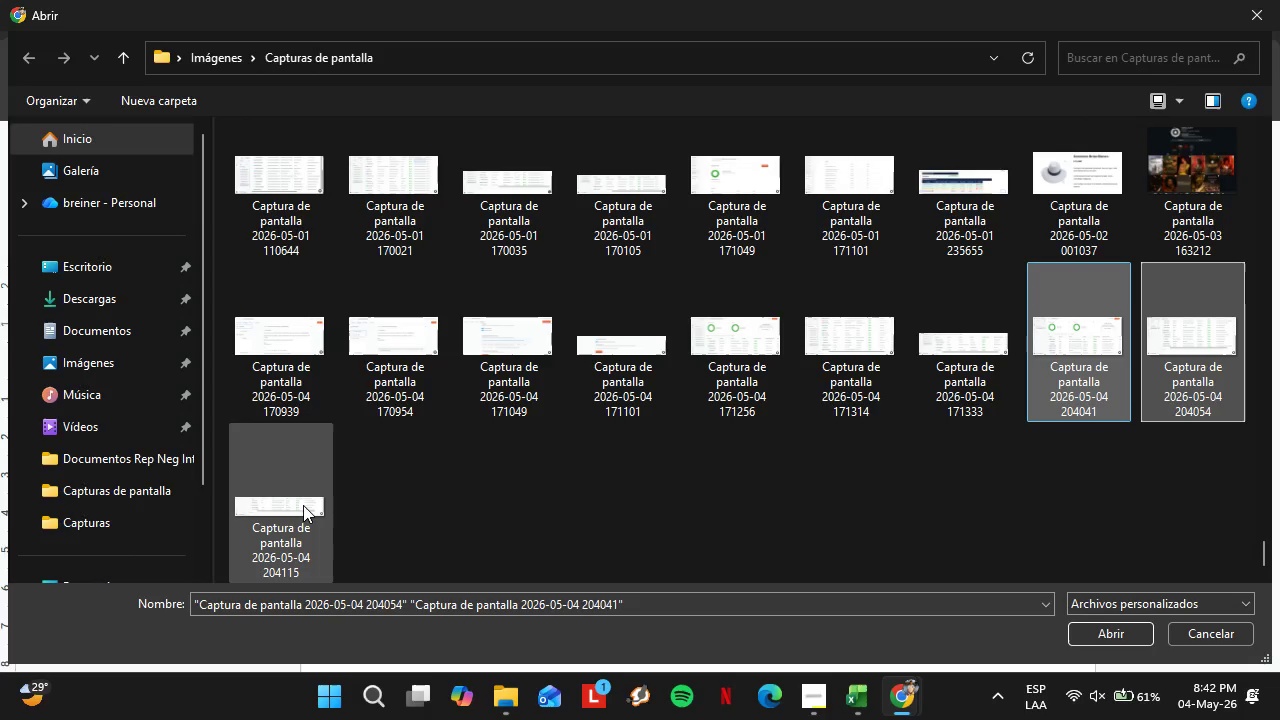 
left_click([303, 505])
 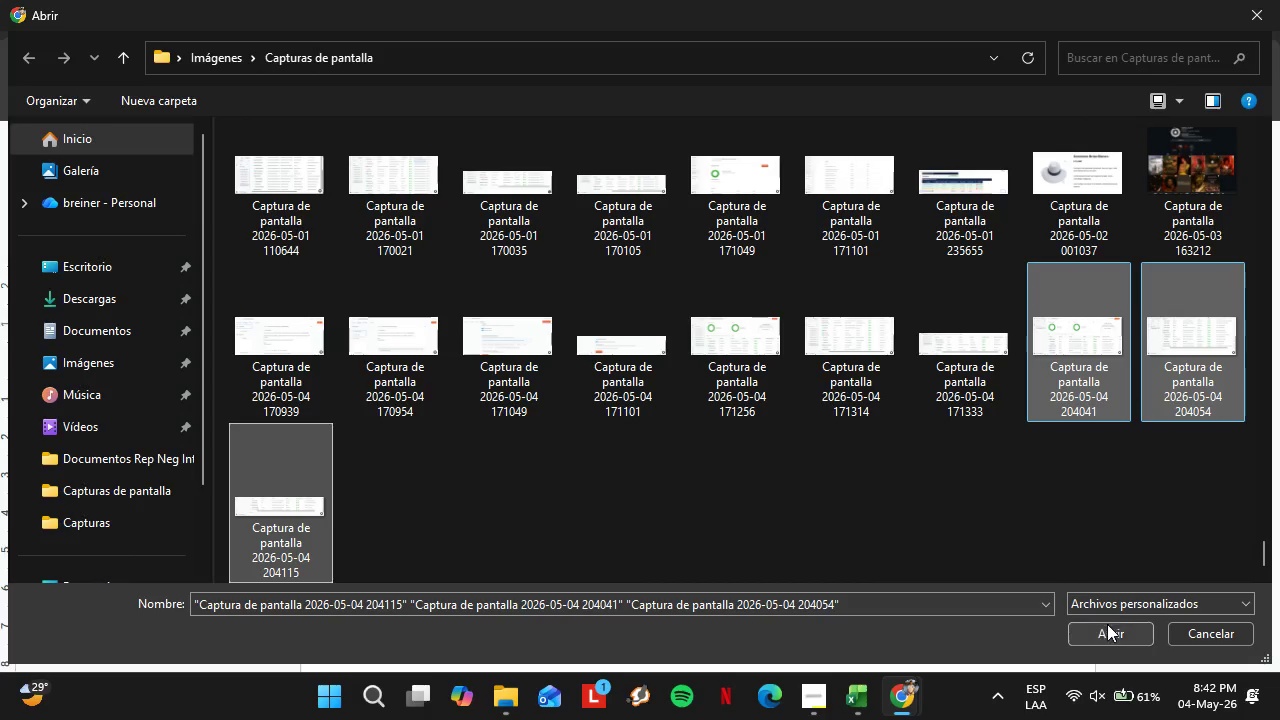 
left_click([1110, 626])
 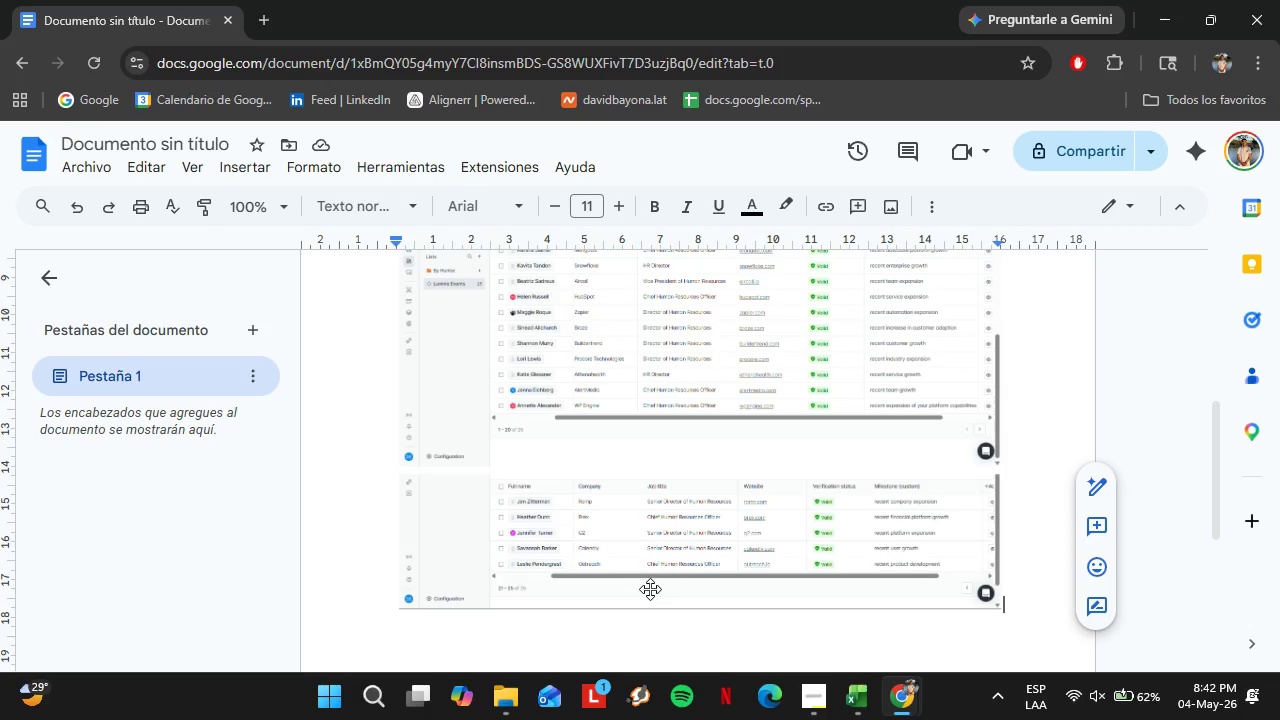 
wait(29.7)
 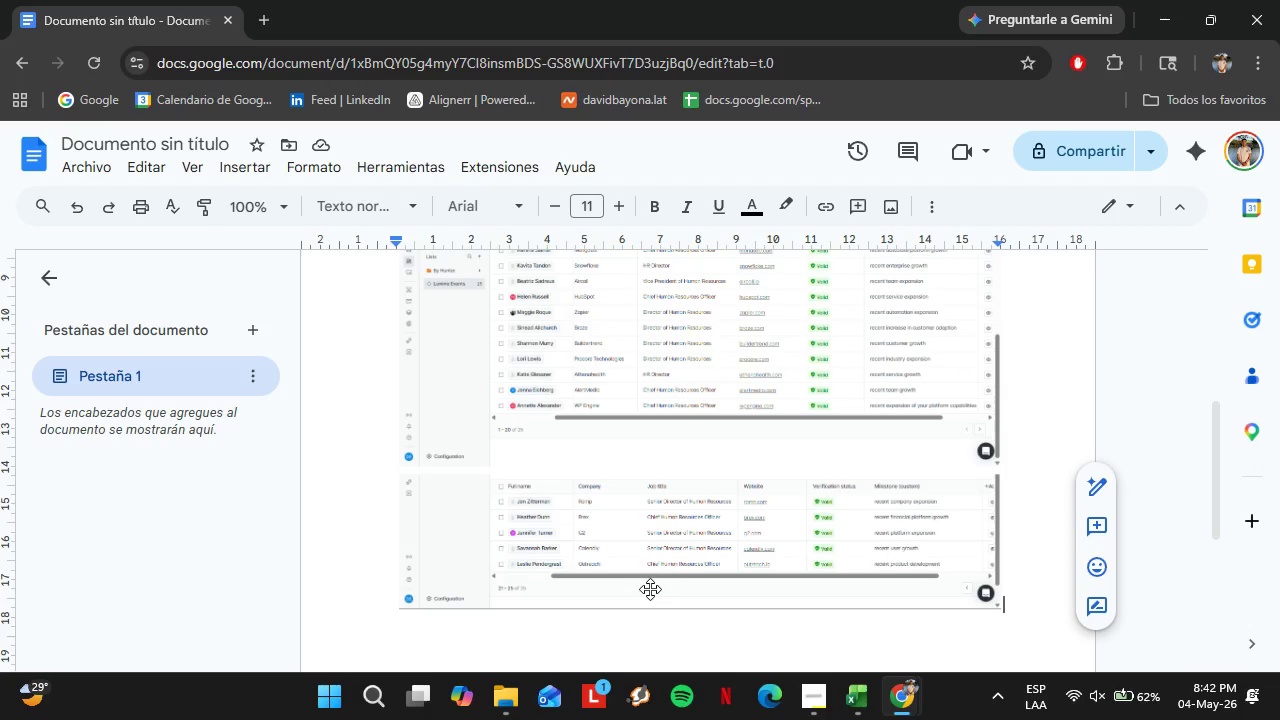 
scroll: coordinate [664, 505], scroll_direction: up, amount: 1.0
 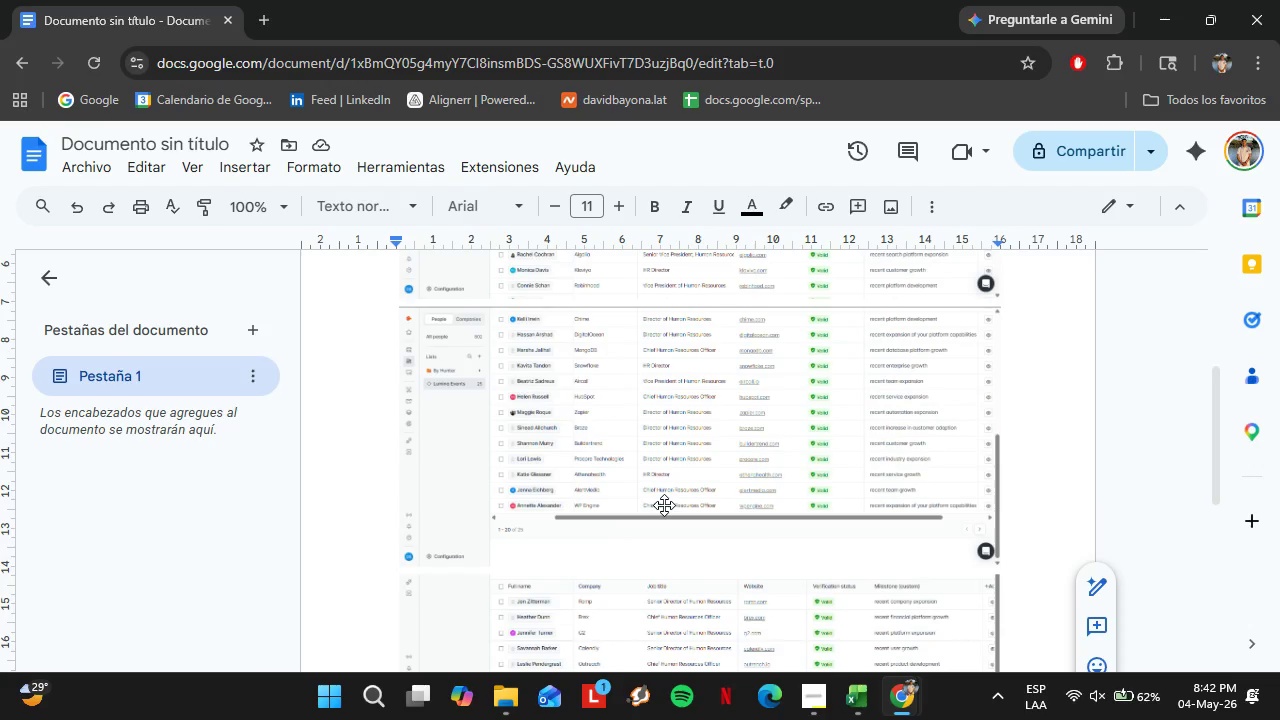 
scroll: coordinate [664, 505], scroll_direction: down, amount: 1.0
 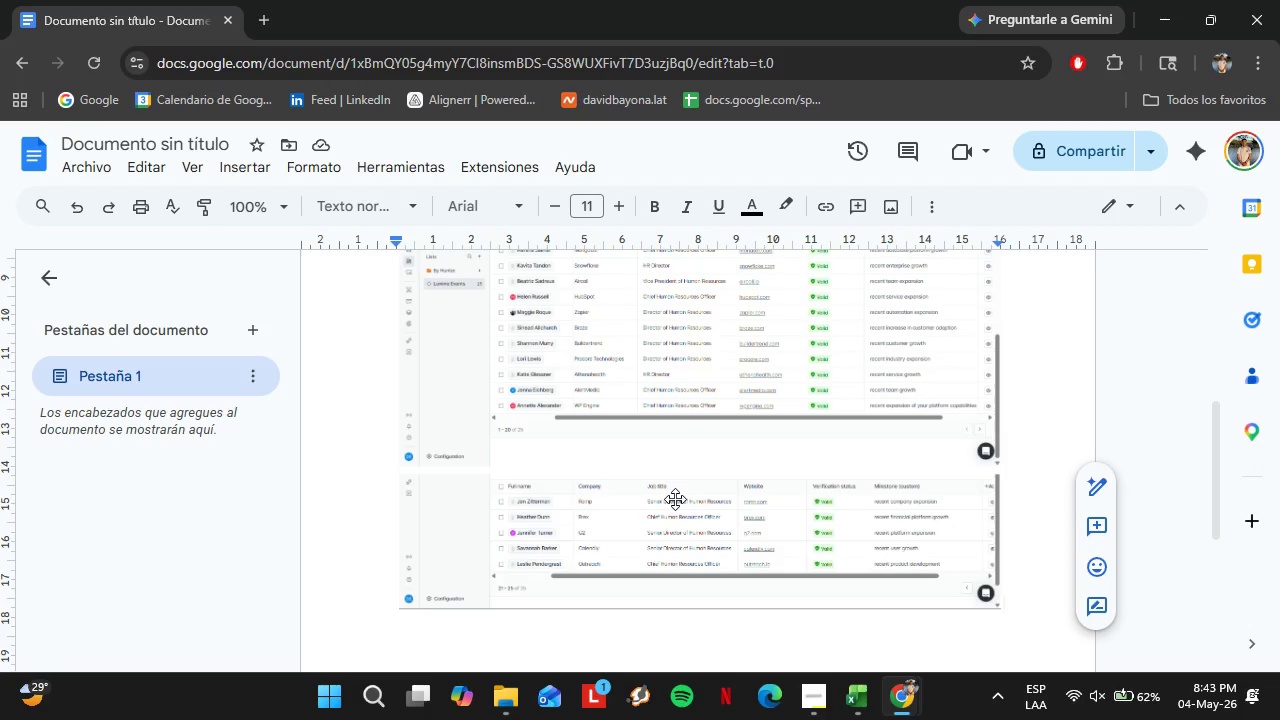 
wait(21.14)
 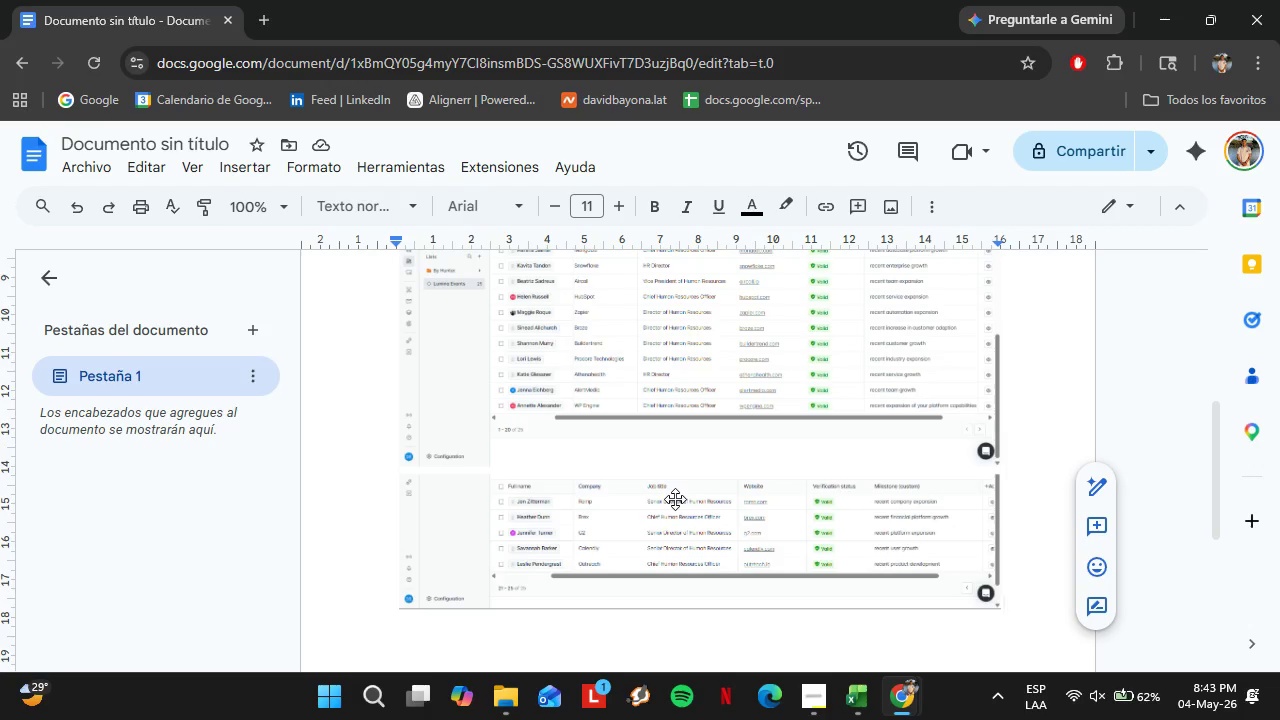 
scroll: coordinate [601, 468], scroll_direction: up, amount: 6.0
 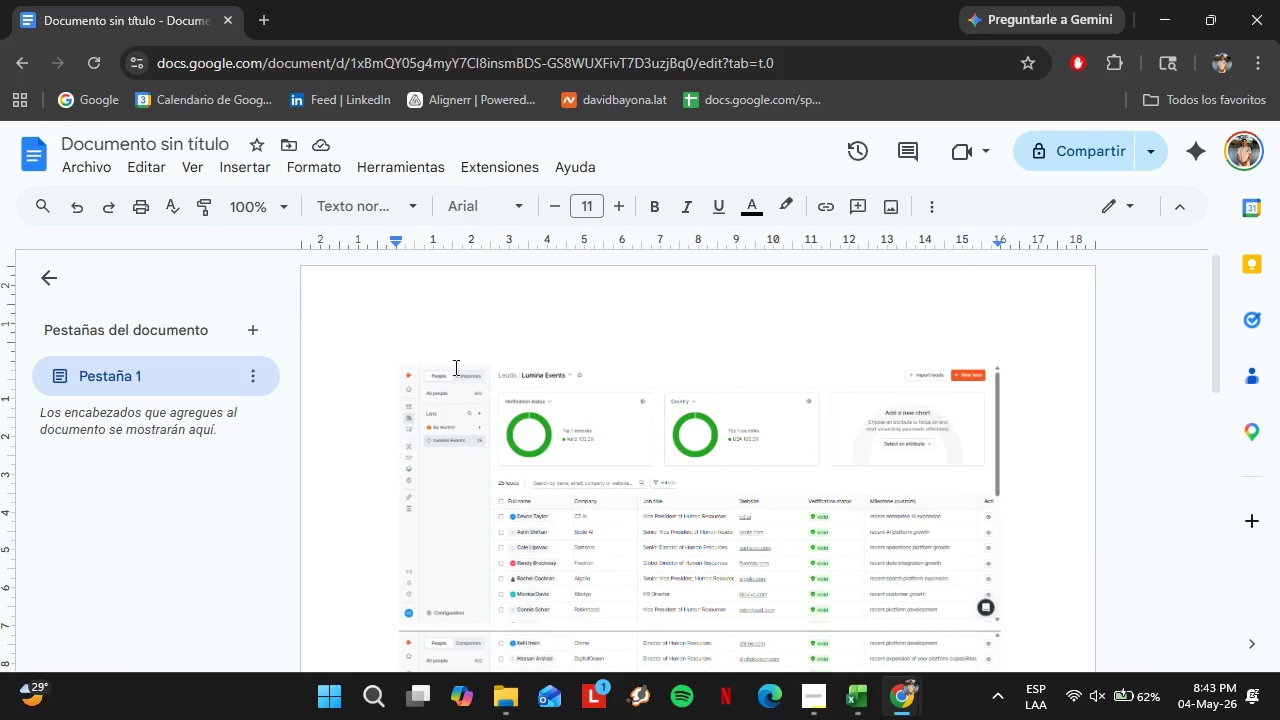 
scroll: coordinate [752, 539], scroll_direction: down, amount: 1.0
 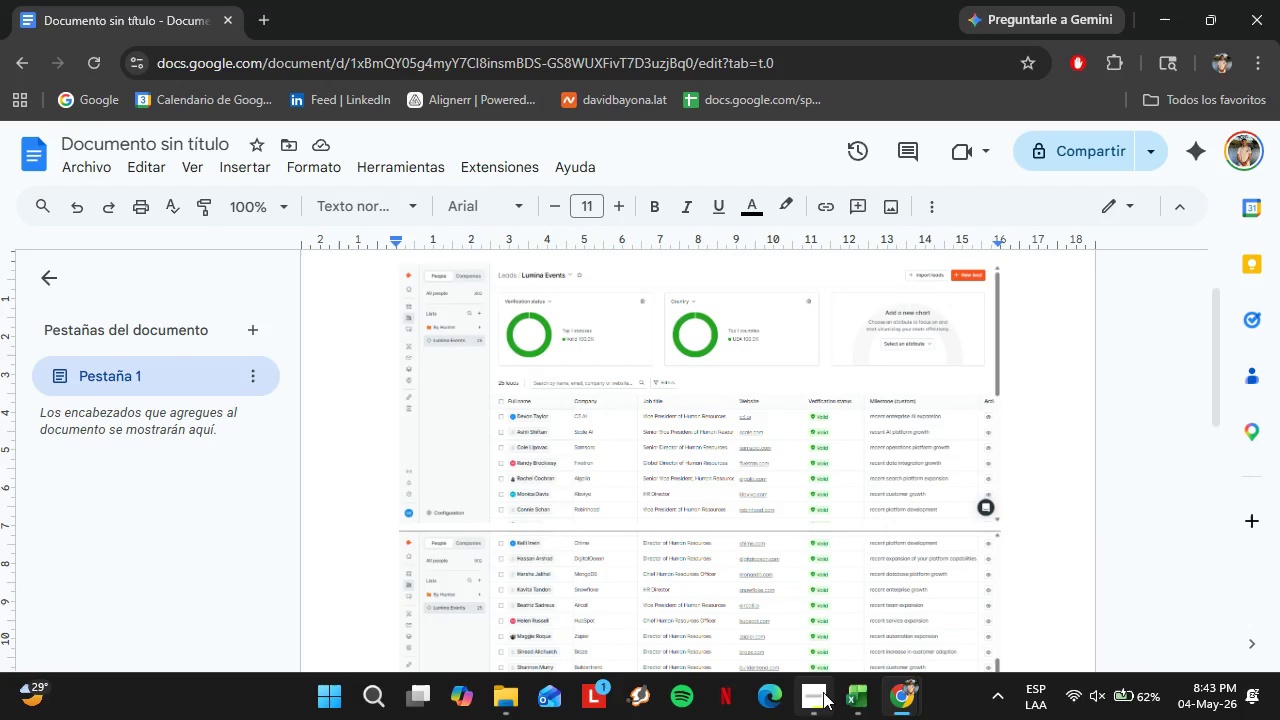 
left_click([818, 696])